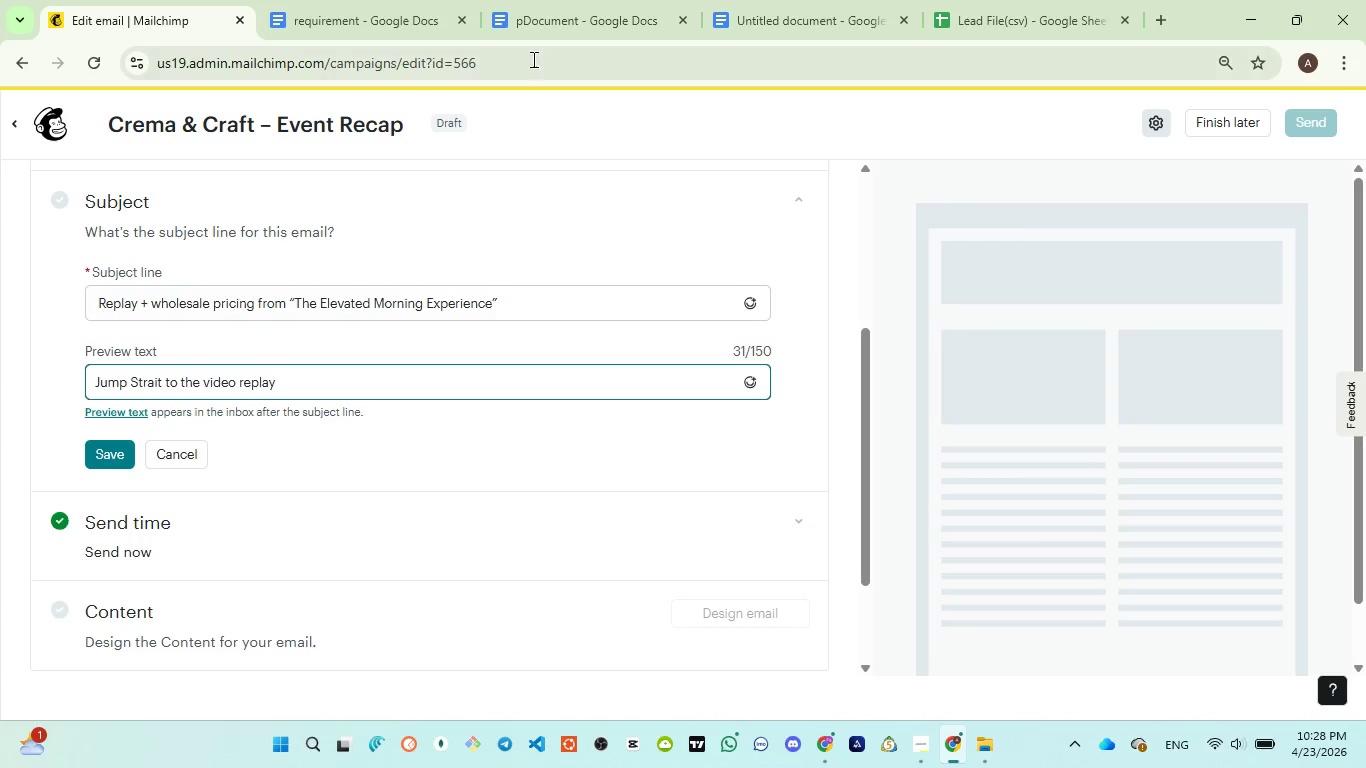 
left_click([531, 26])
 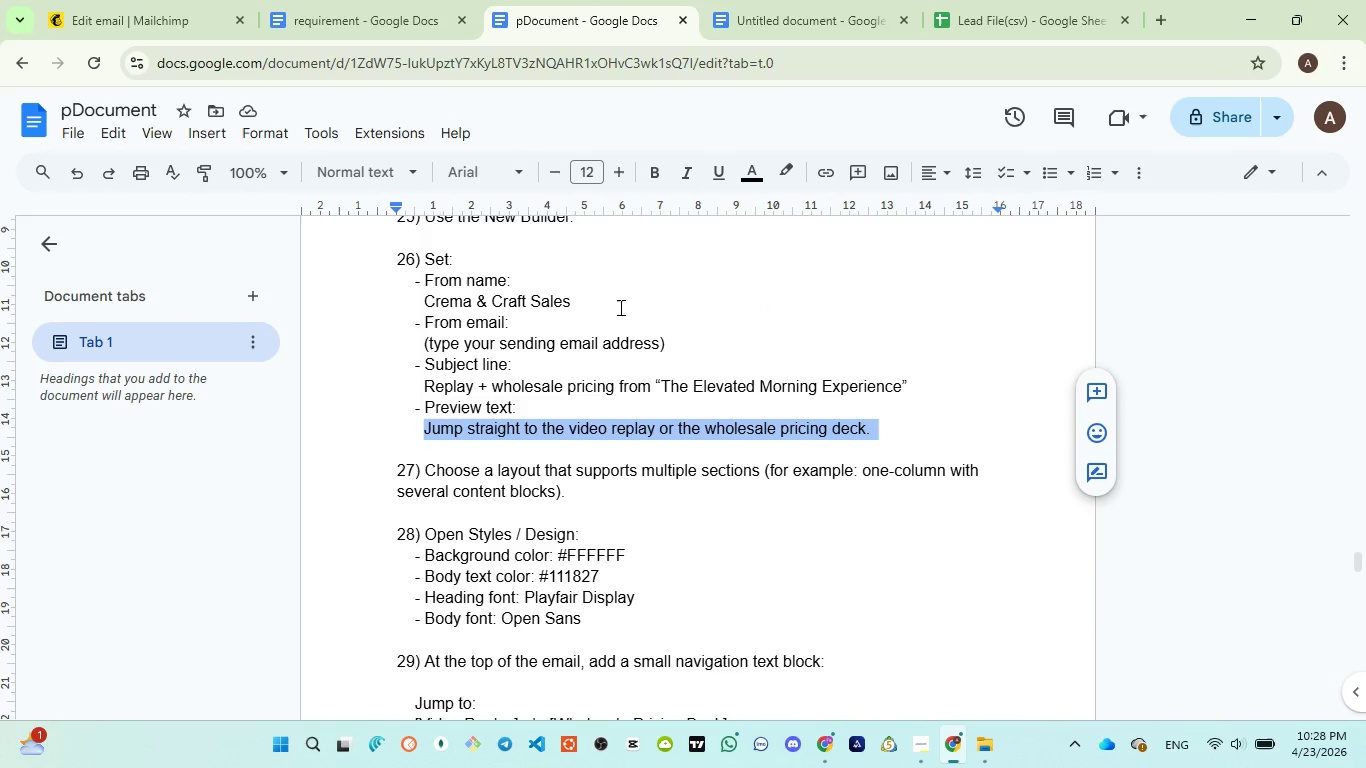 
left_click([142, 24])
 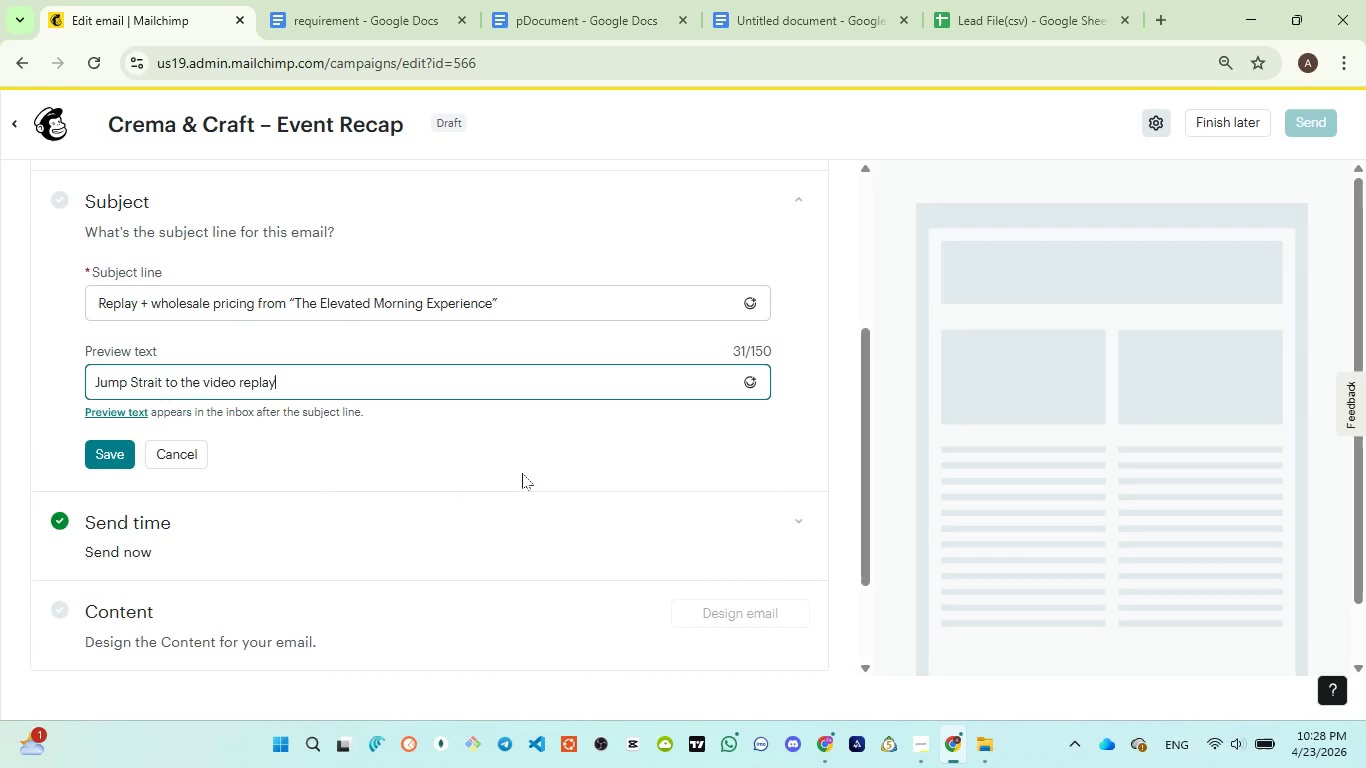 
type( or the whole sale pricing deck.)
 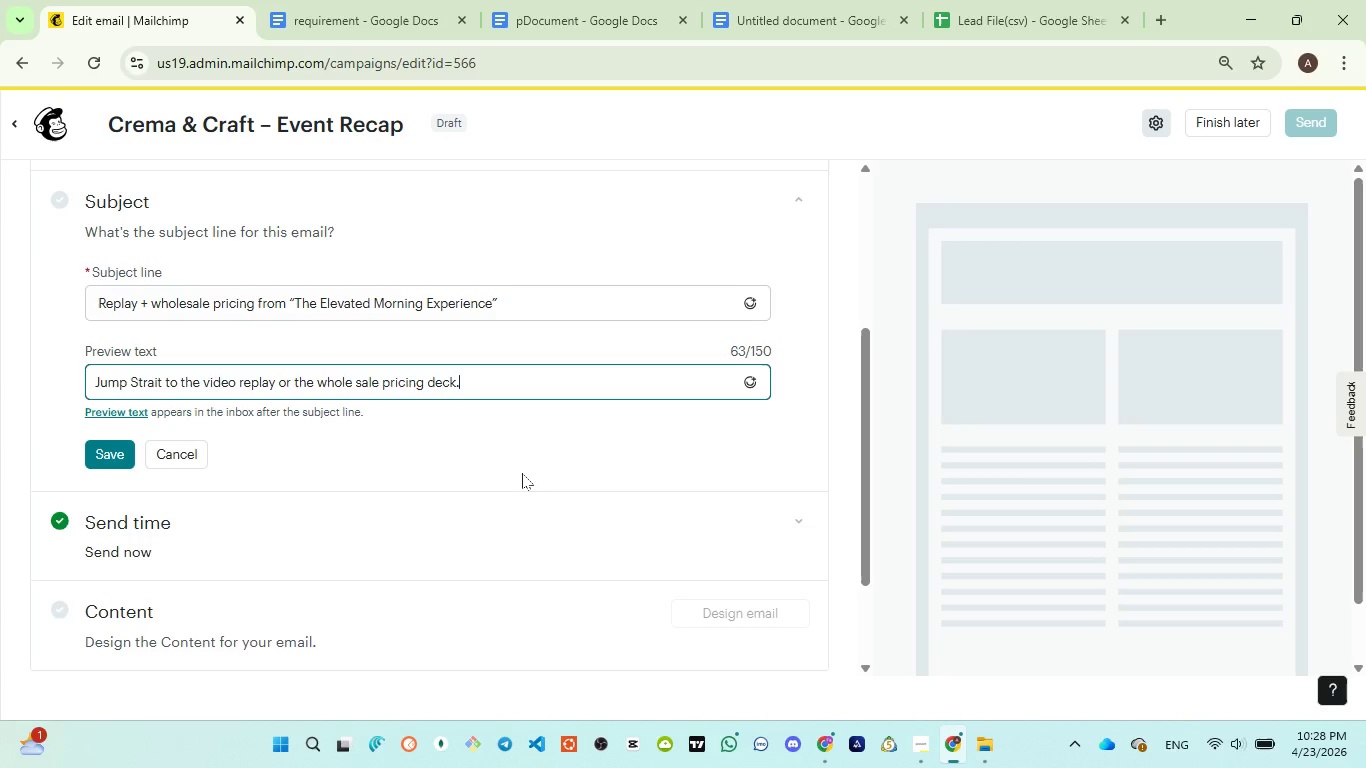 
key(Control+A)
 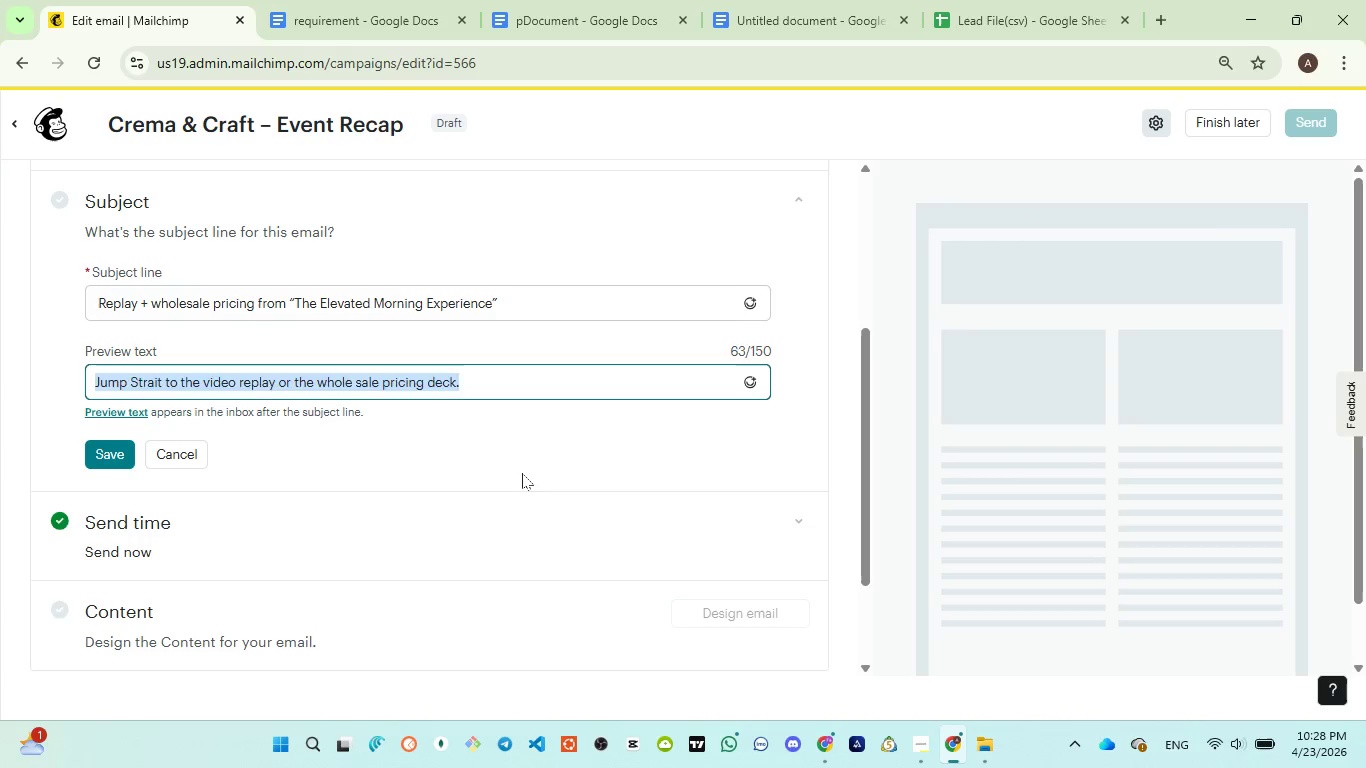 
key(Control+ControlLeft)
 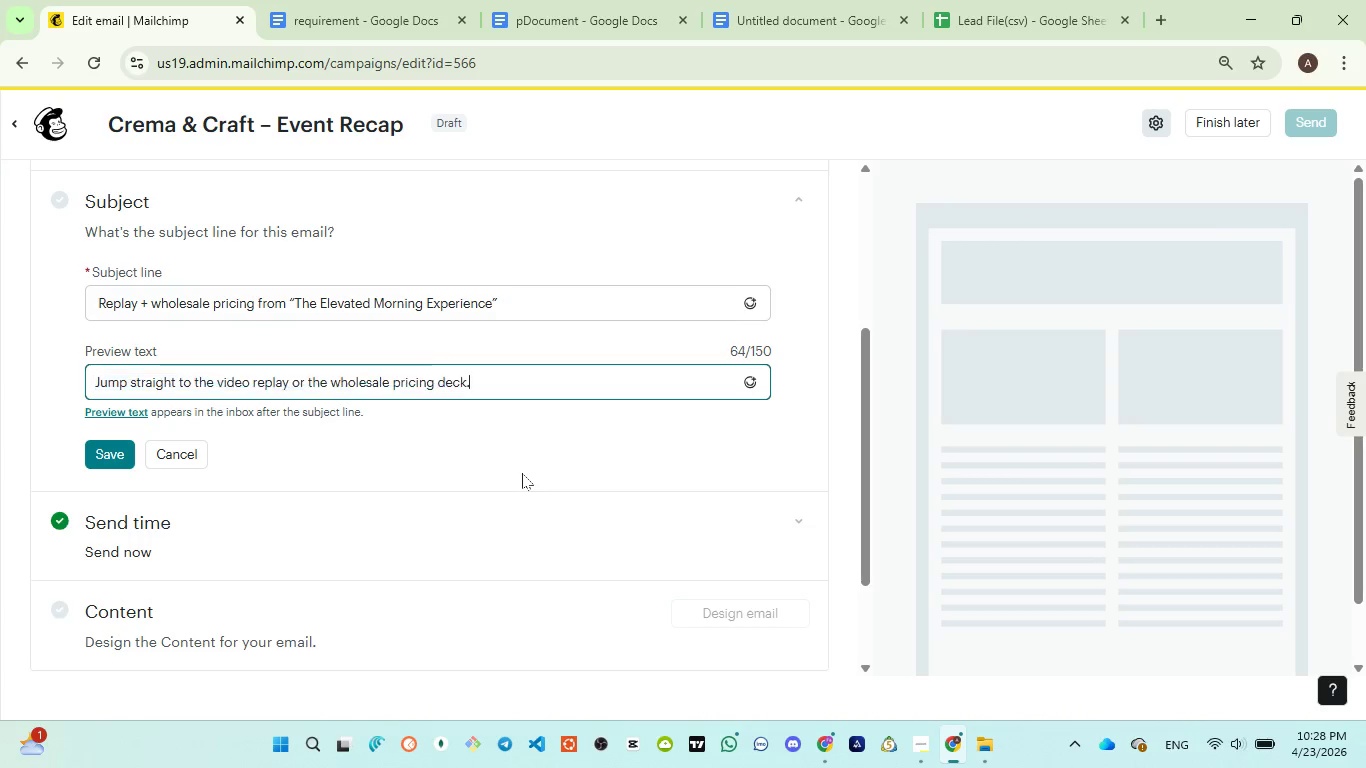 
key(Control+V)
 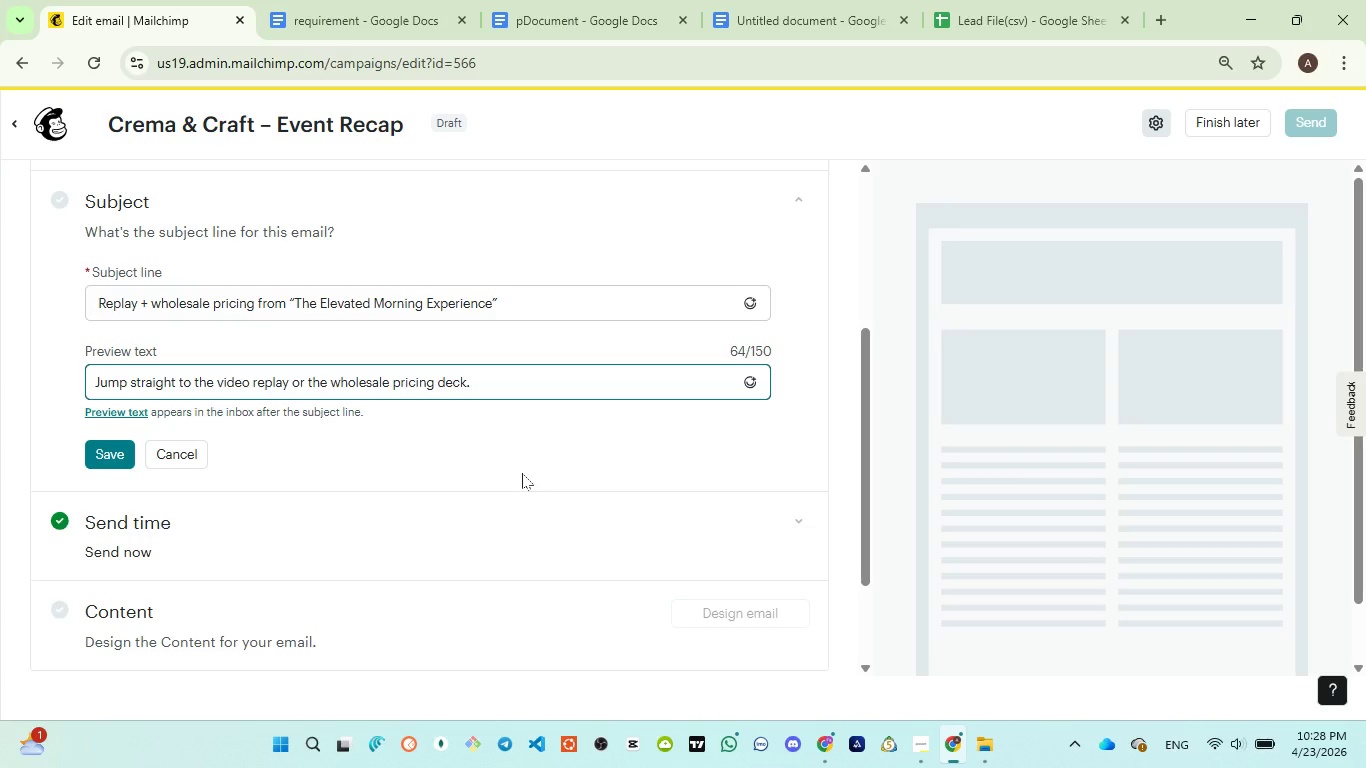 
wait(15.28)
 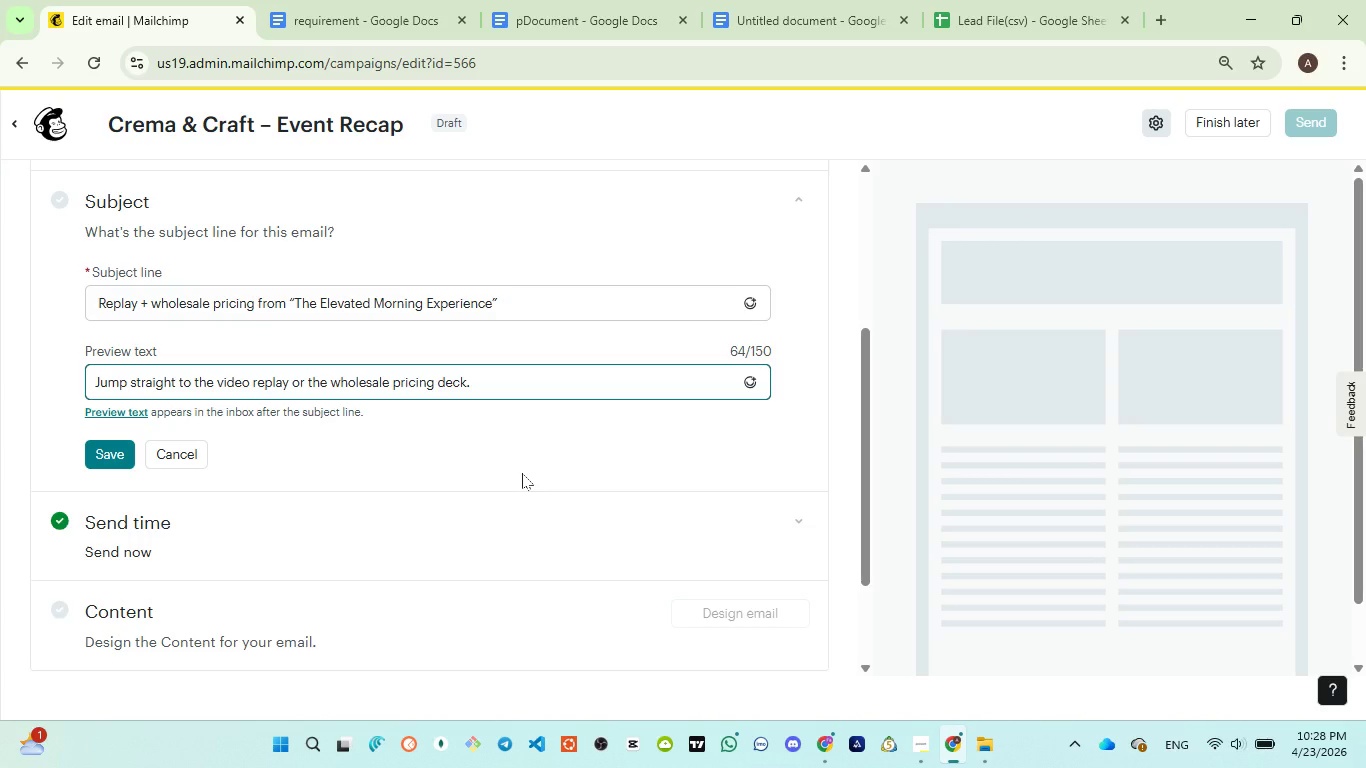 
left_click([107, 458])
 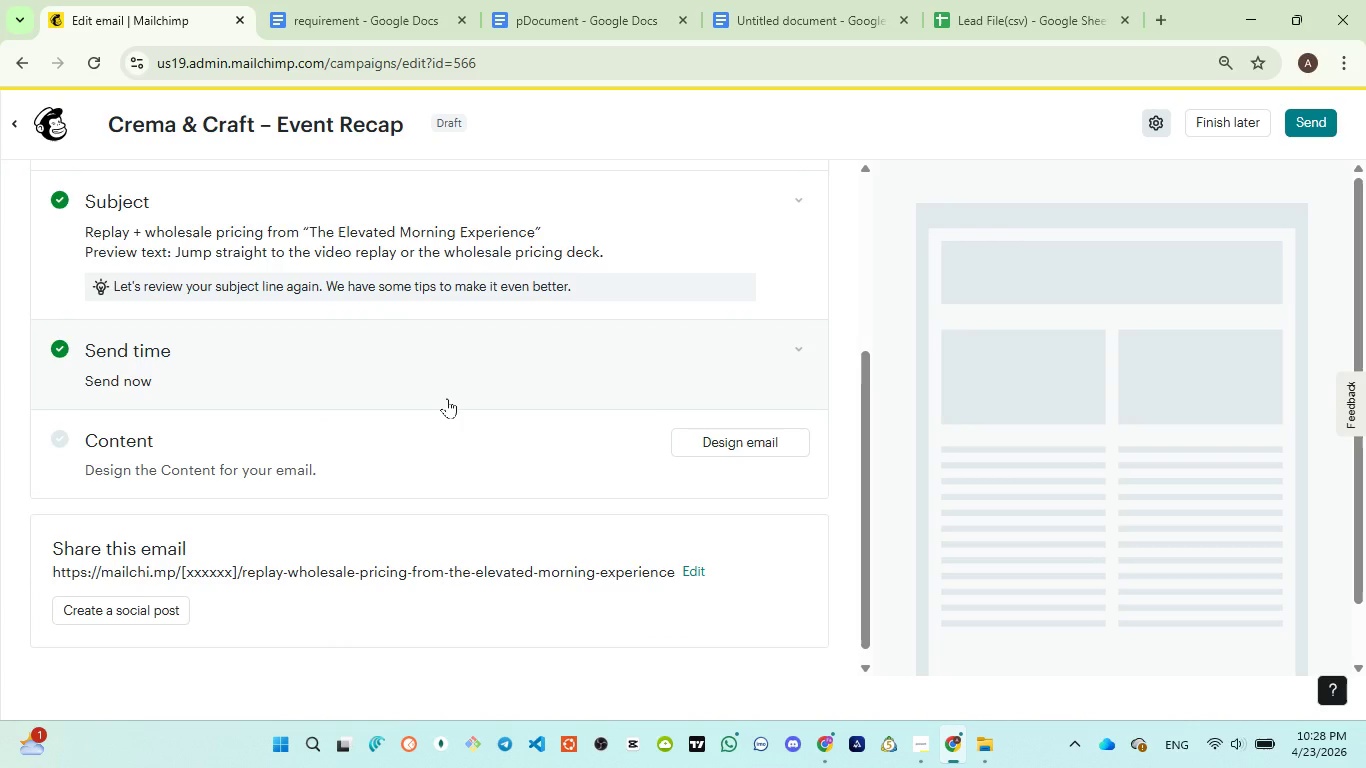 
wait(5.22)
 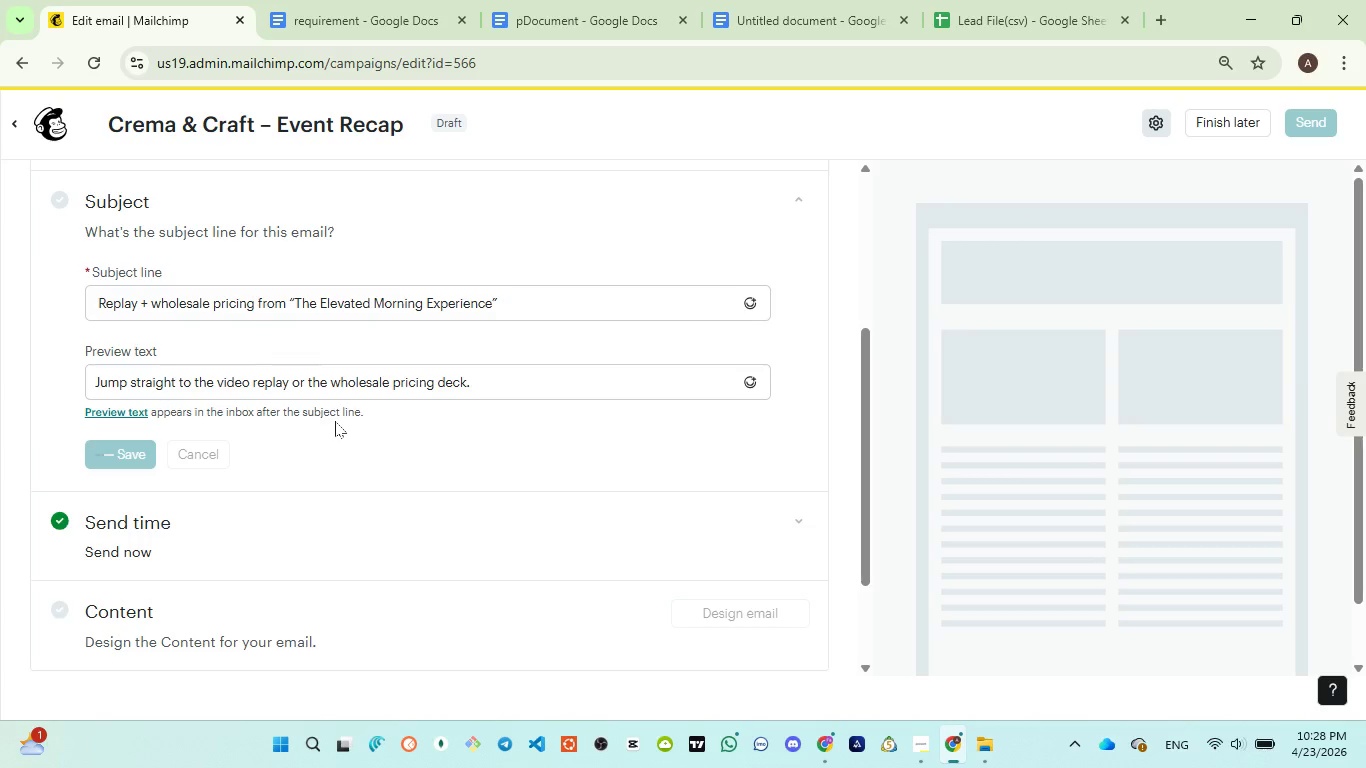 
scroll: coordinate [447, 398], scroll_direction: down, amount: 1.0
 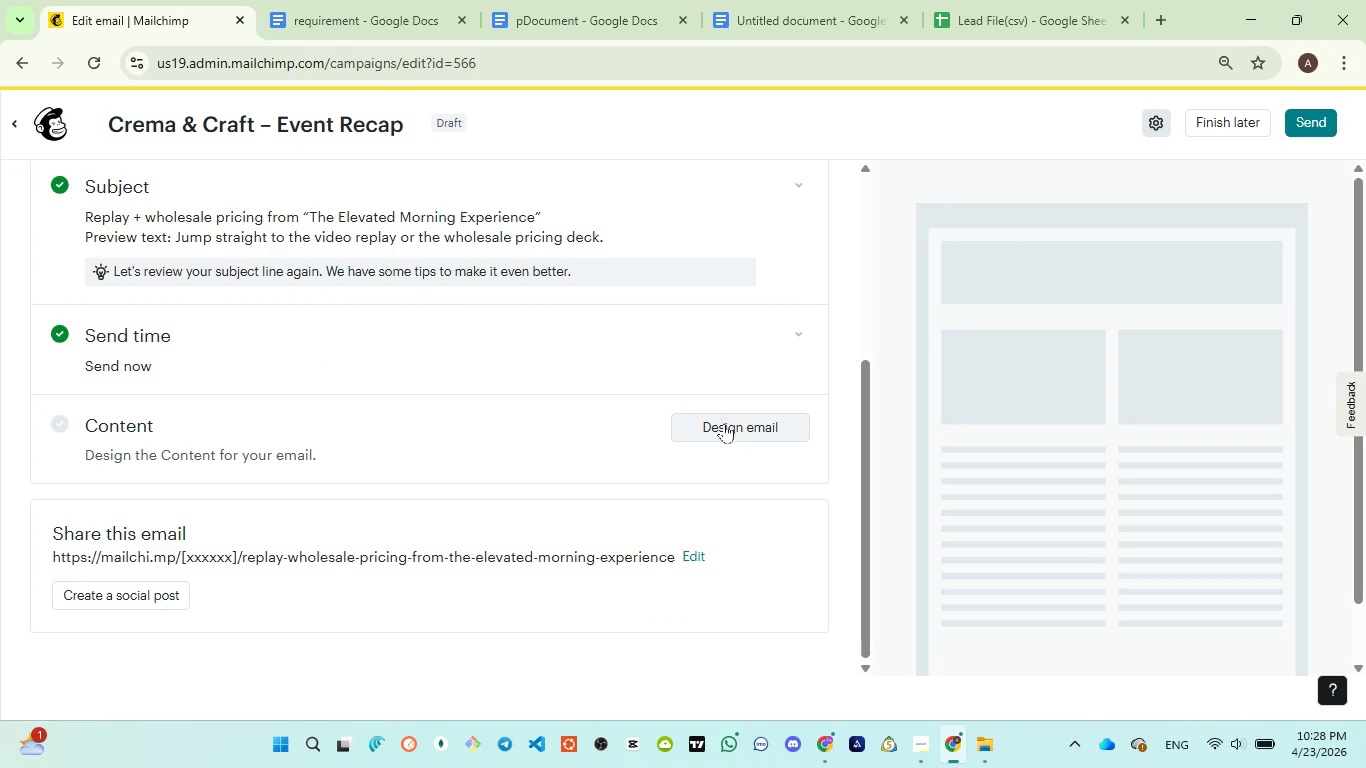 
left_click([725, 425])
 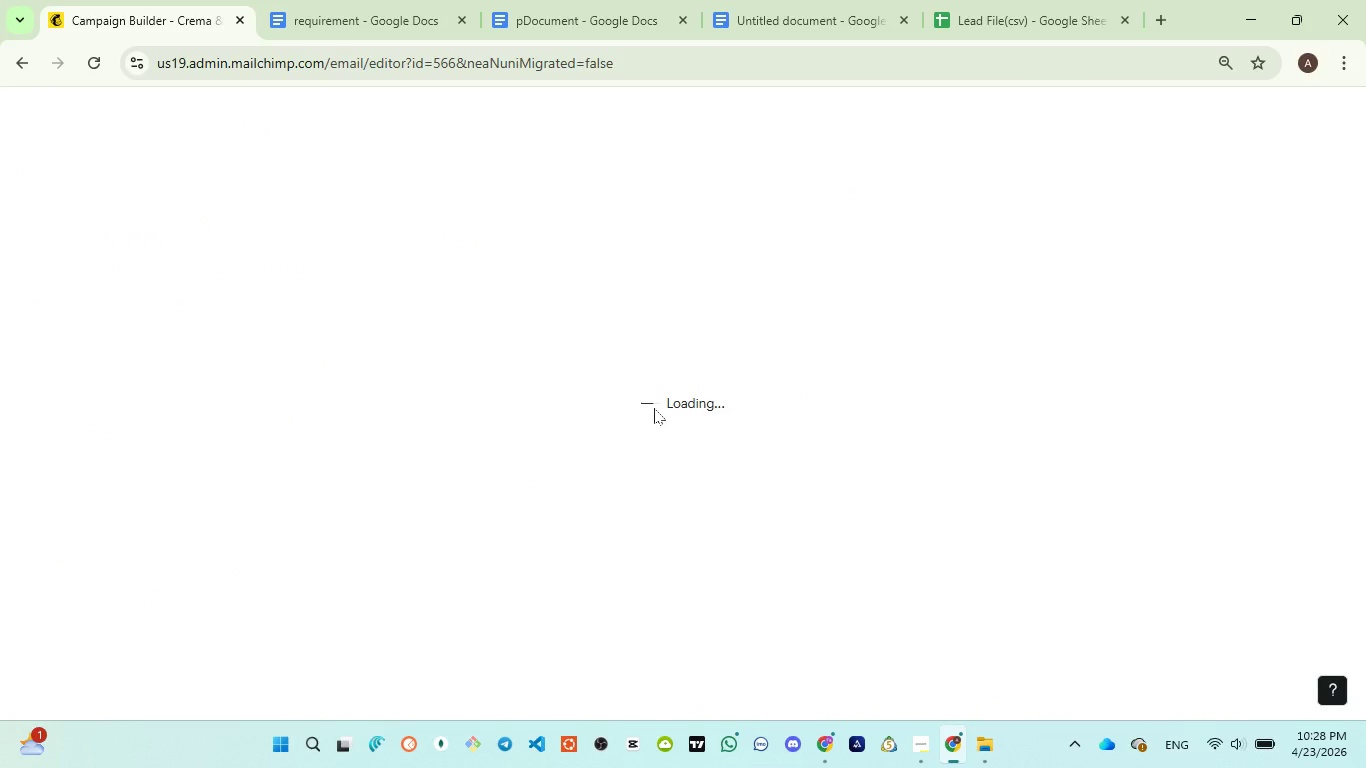 
mouse_move([602, 380])
 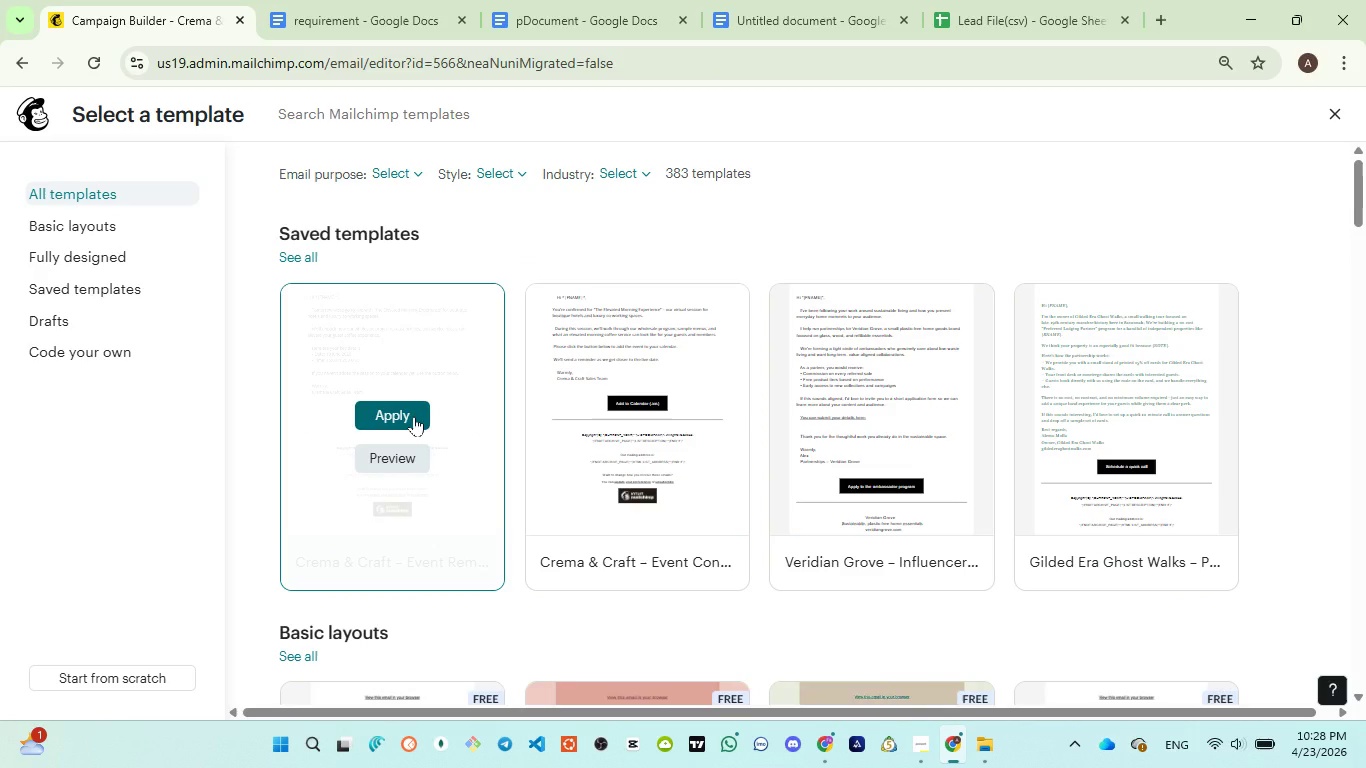 
left_click([414, 416])
 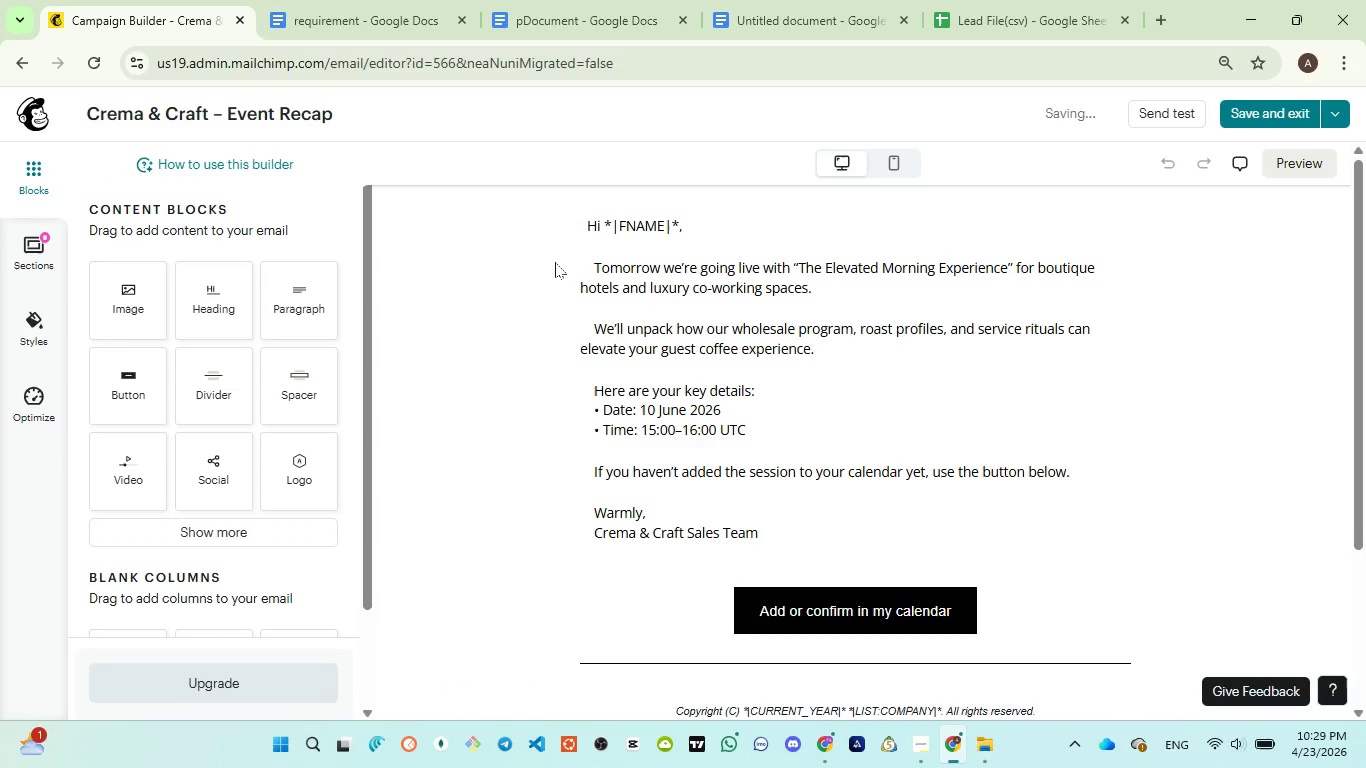 
wait(6.0)
 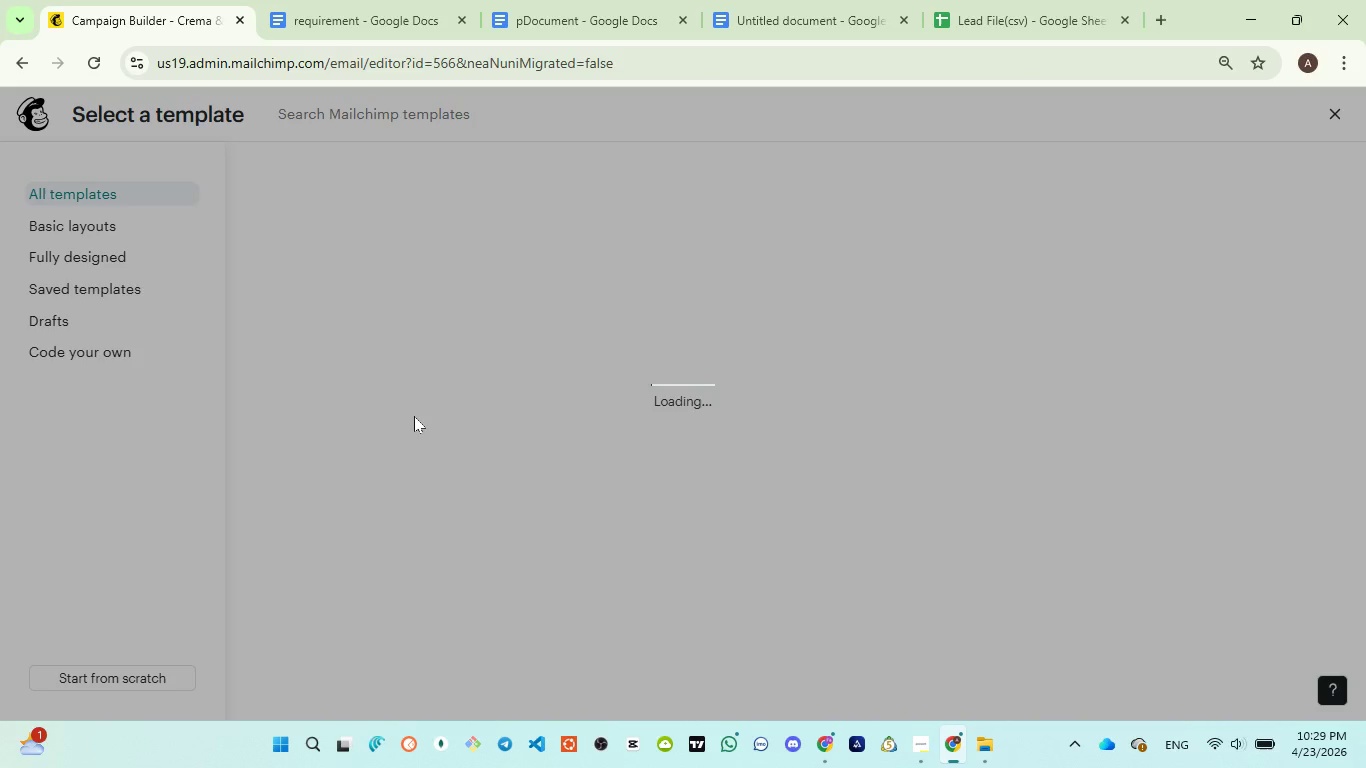 
left_click([544, 33])
 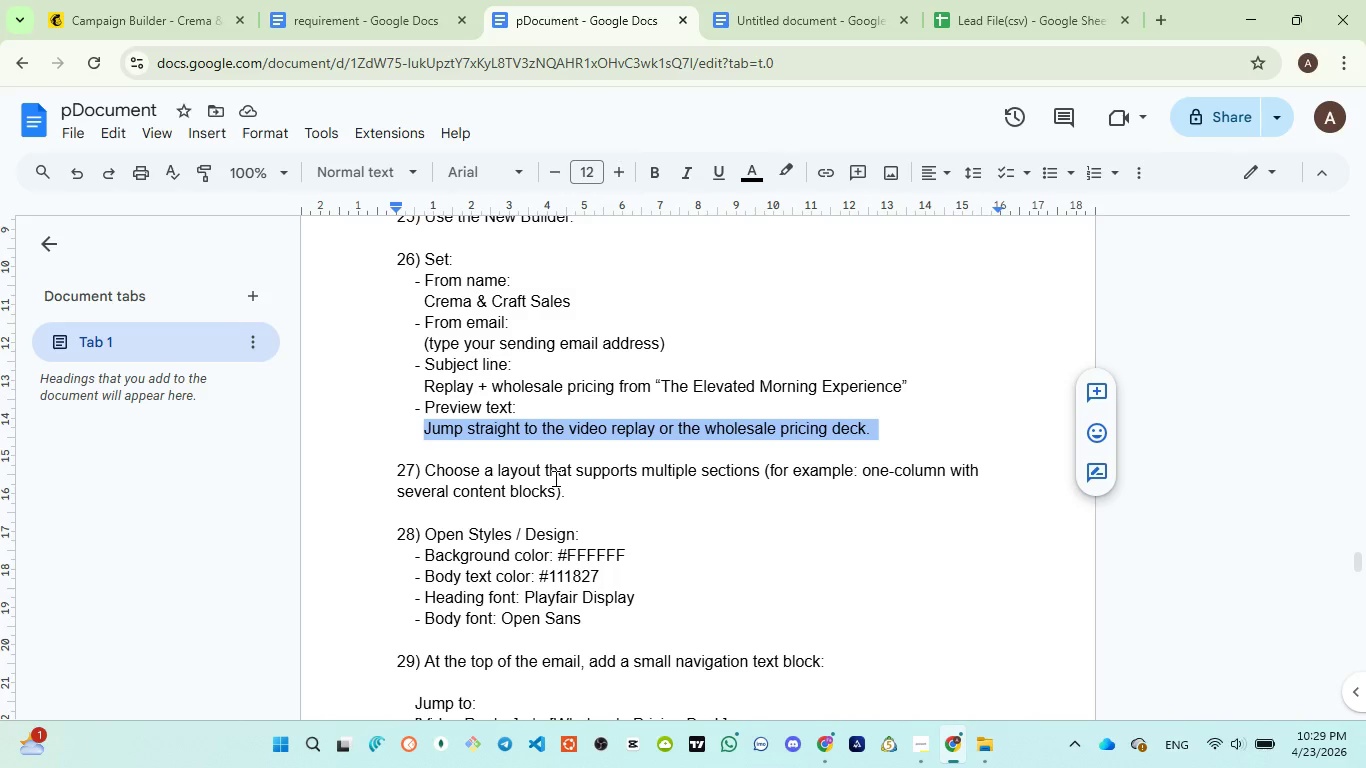 
scroll: coordinate [552, 478], scroll_direction: down, amount: 4.0
 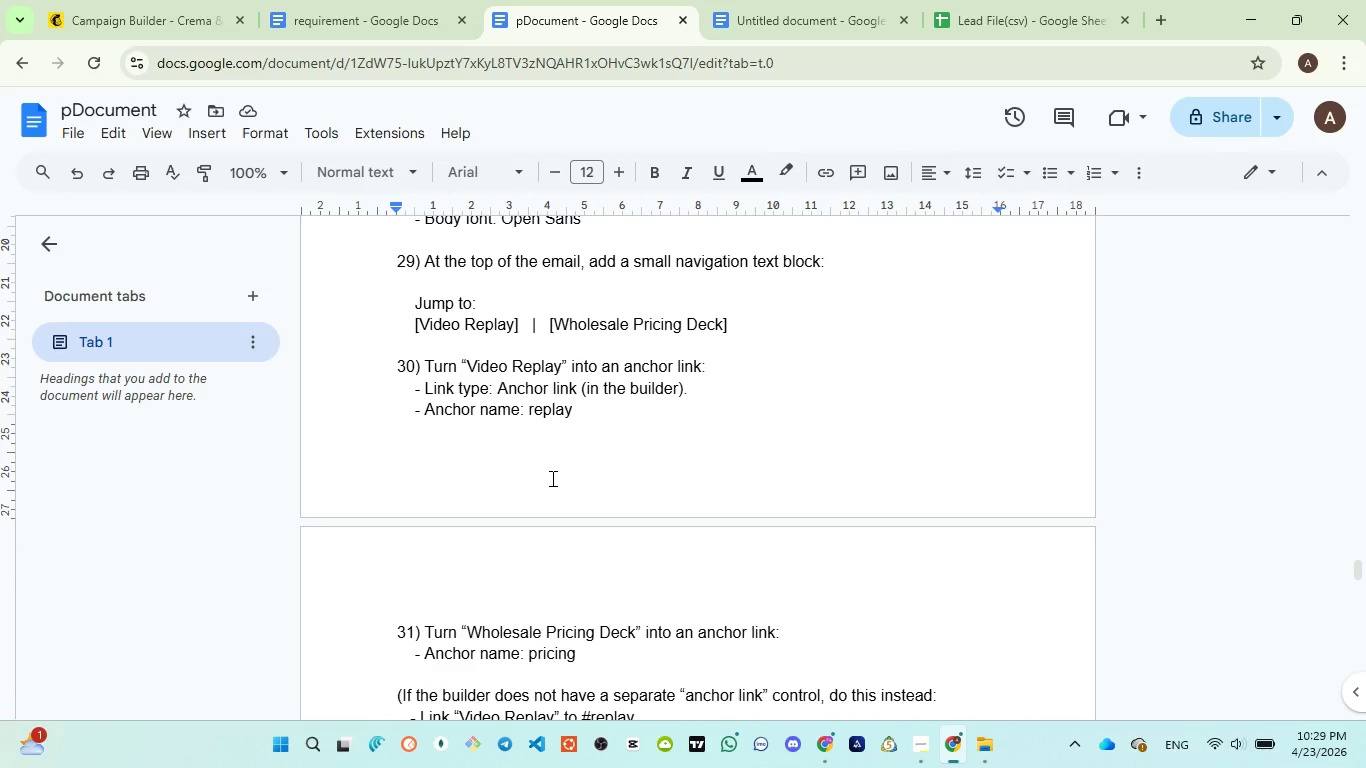 
scroll: coordinate [551, 478], scroll_direction: up, amount: 1.0
 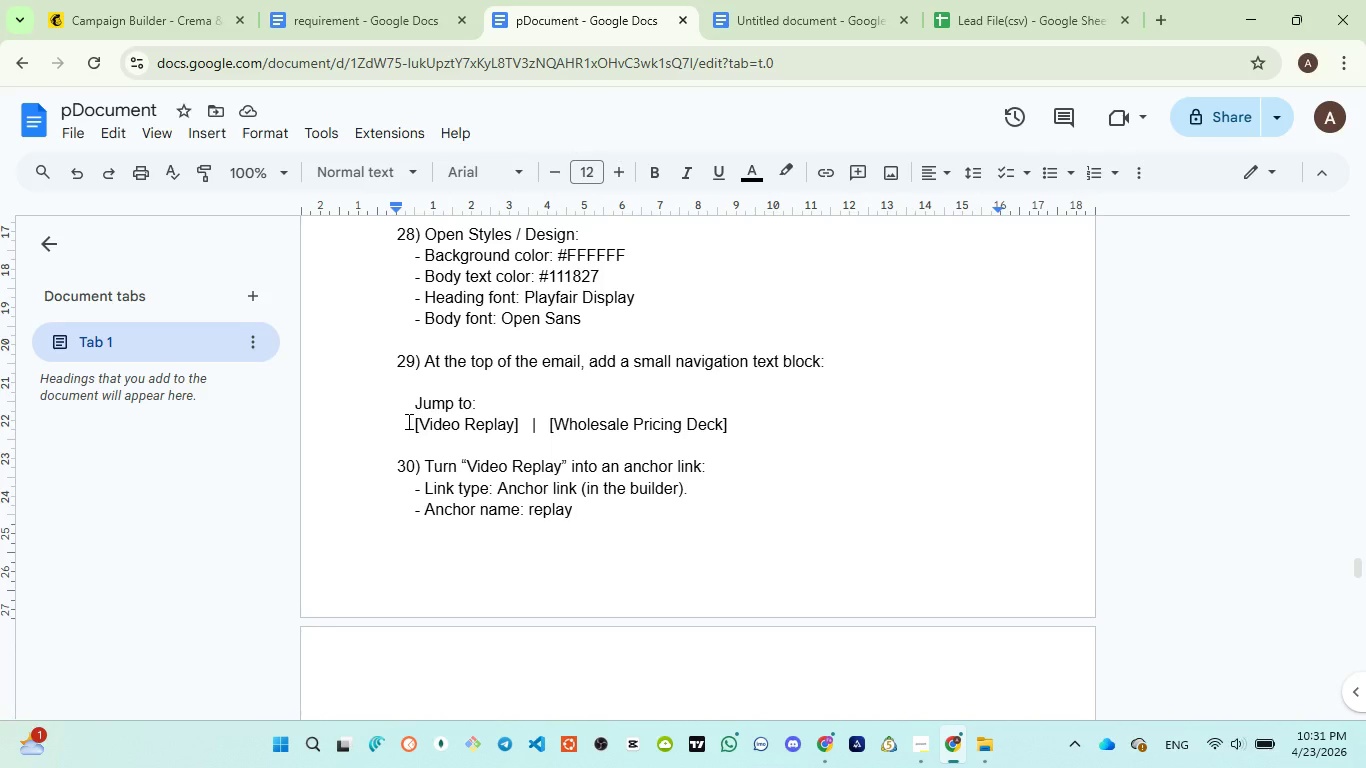 
wait(114.08)
 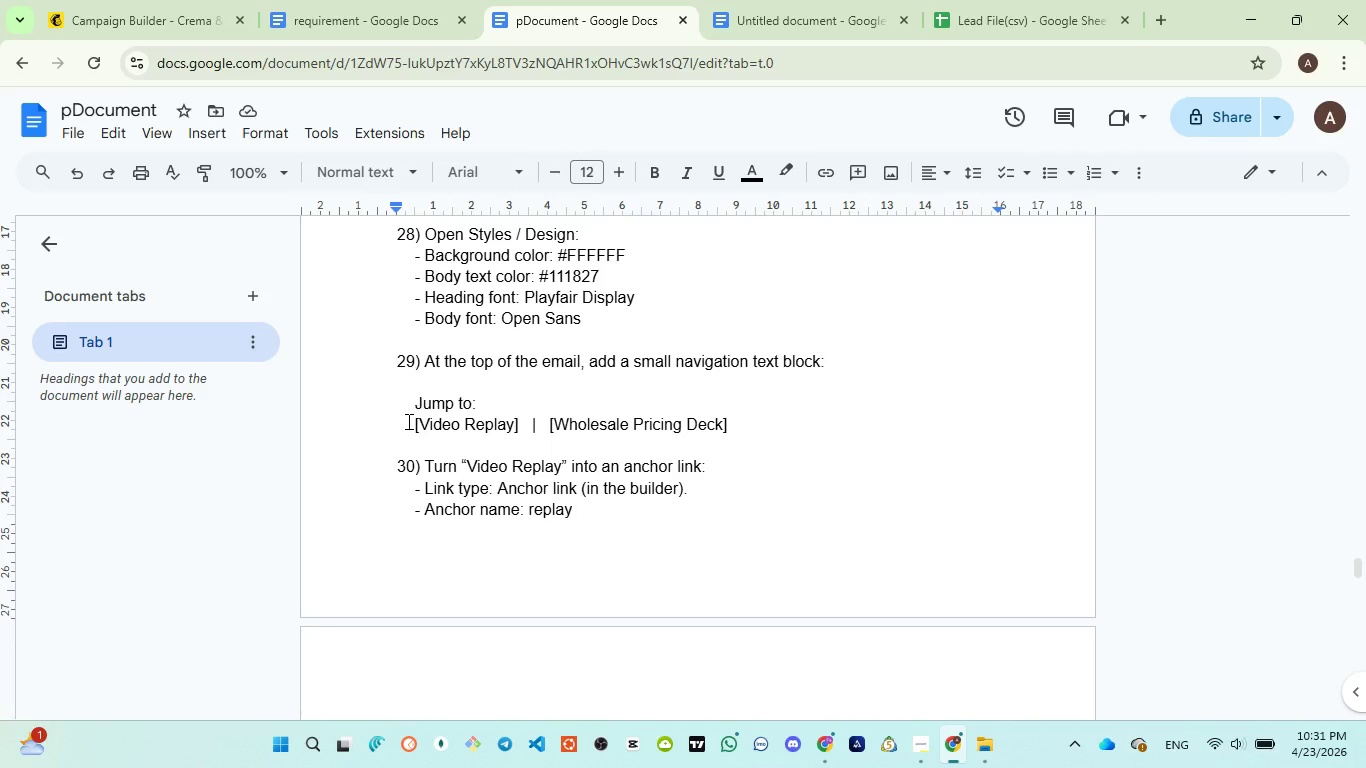 
scroll: coordinate [512, 478], scroll_direction: down, amount: 2.0
 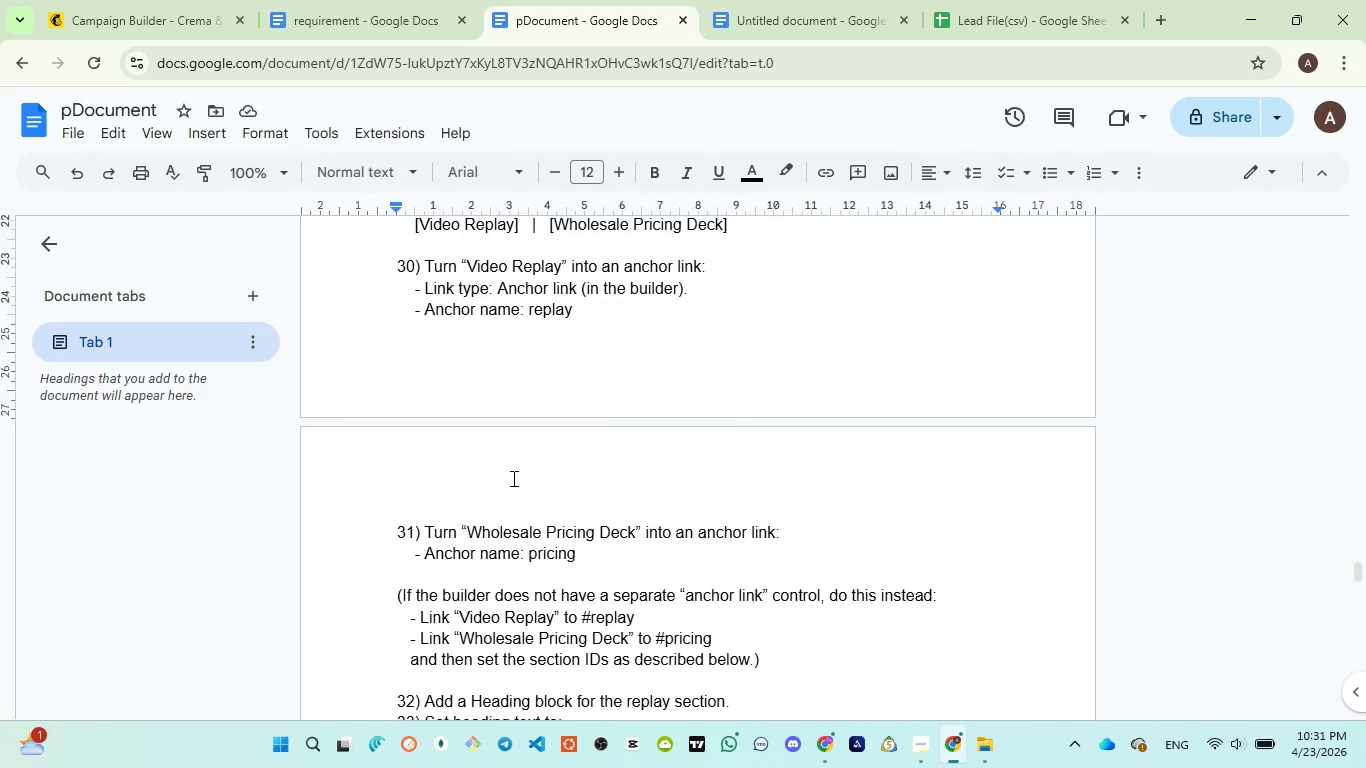 
wait(5.15)
 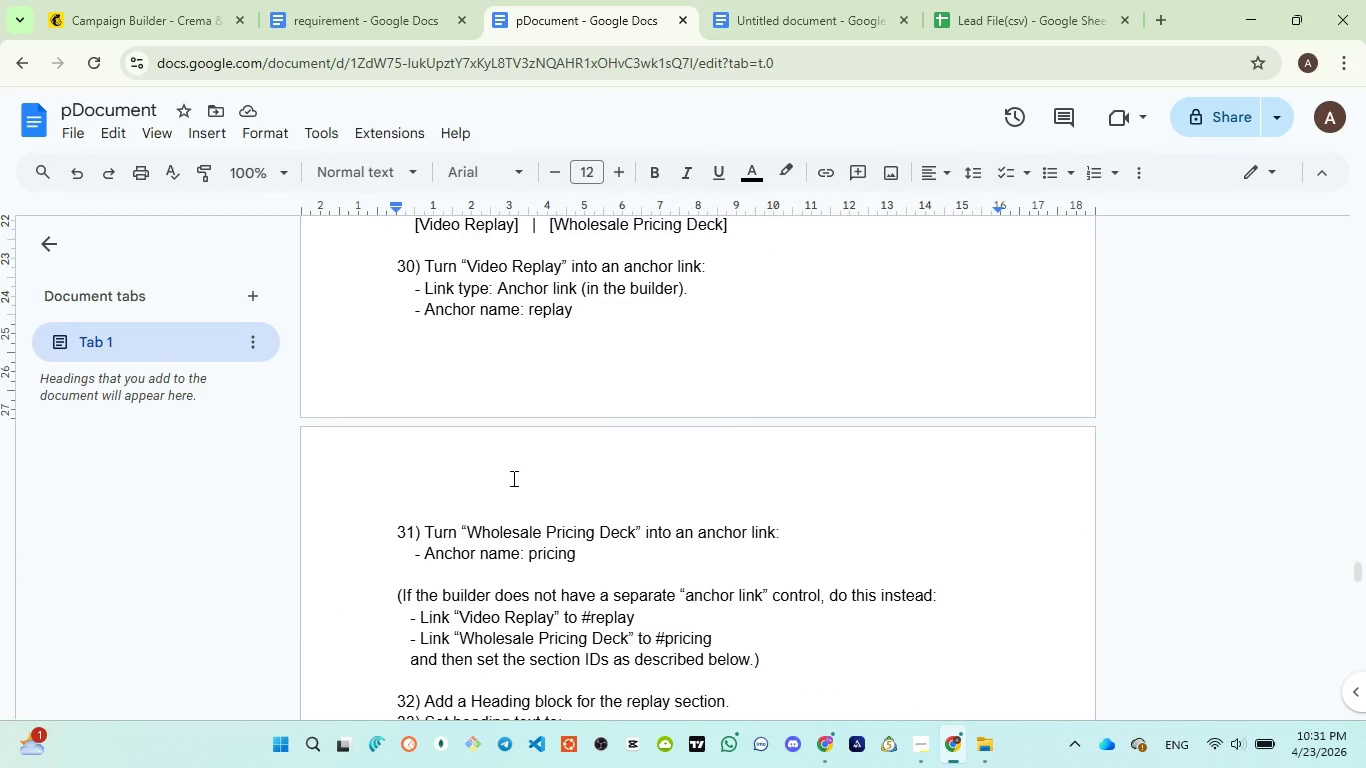 
scroll: coordinate [512, 478], scroll_direction: up, amount: 2.0
 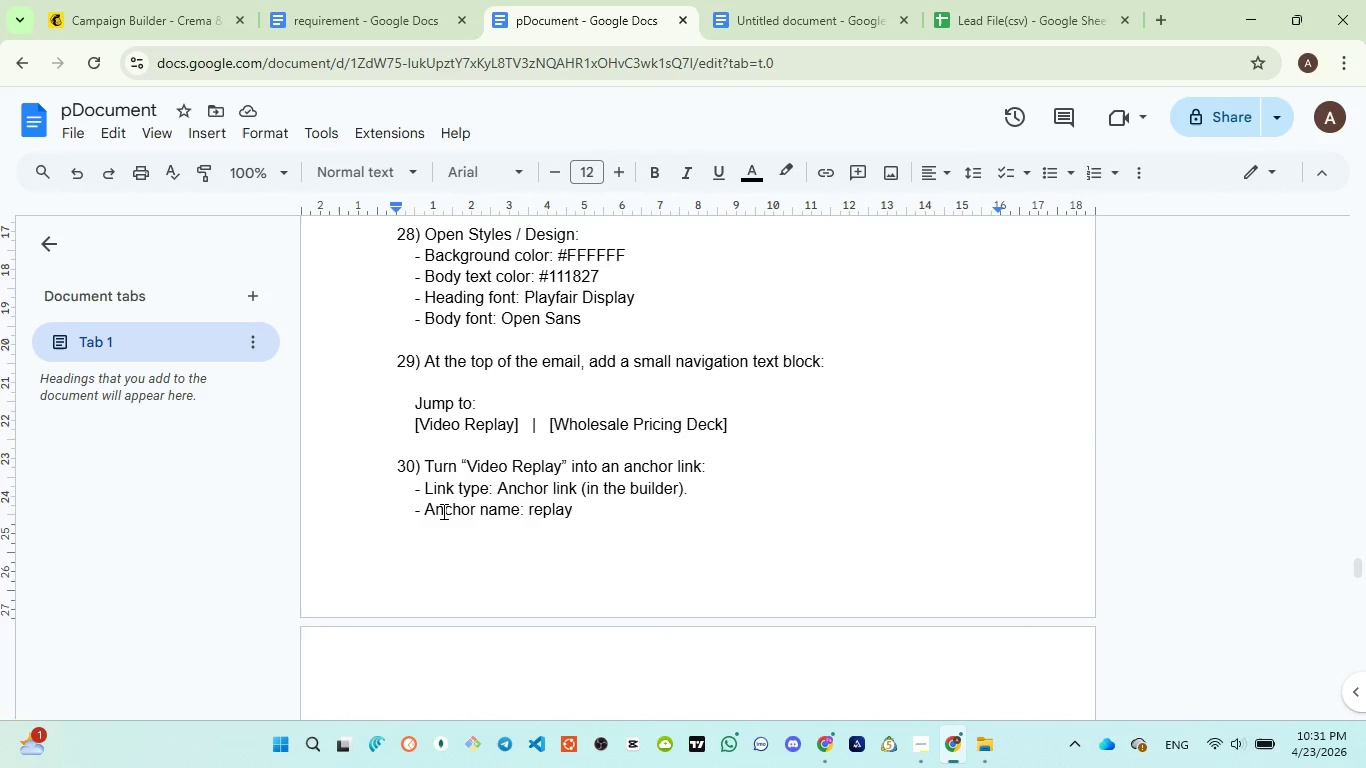 
wait(9.48)
 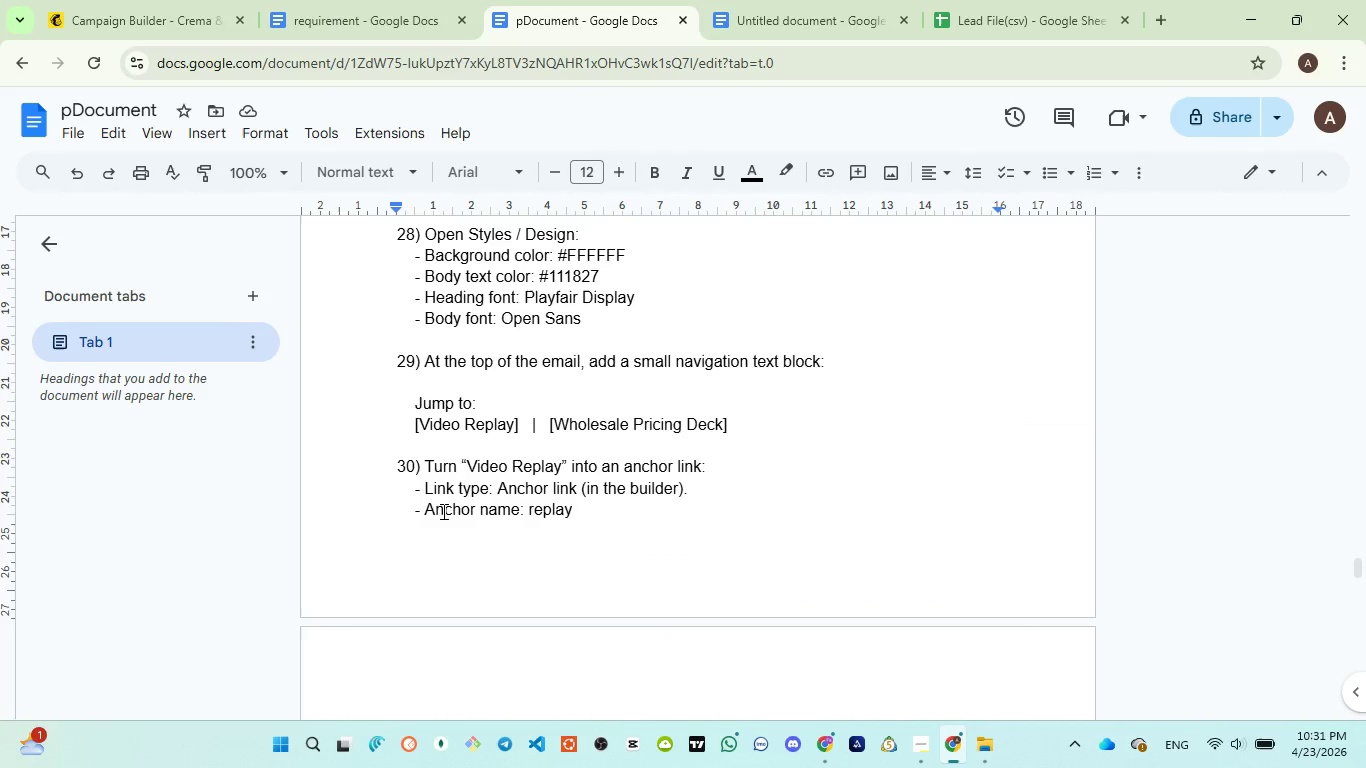 
left_click_drag(start_coordinate=[409, 419], to_coordinate=[734, 423])
 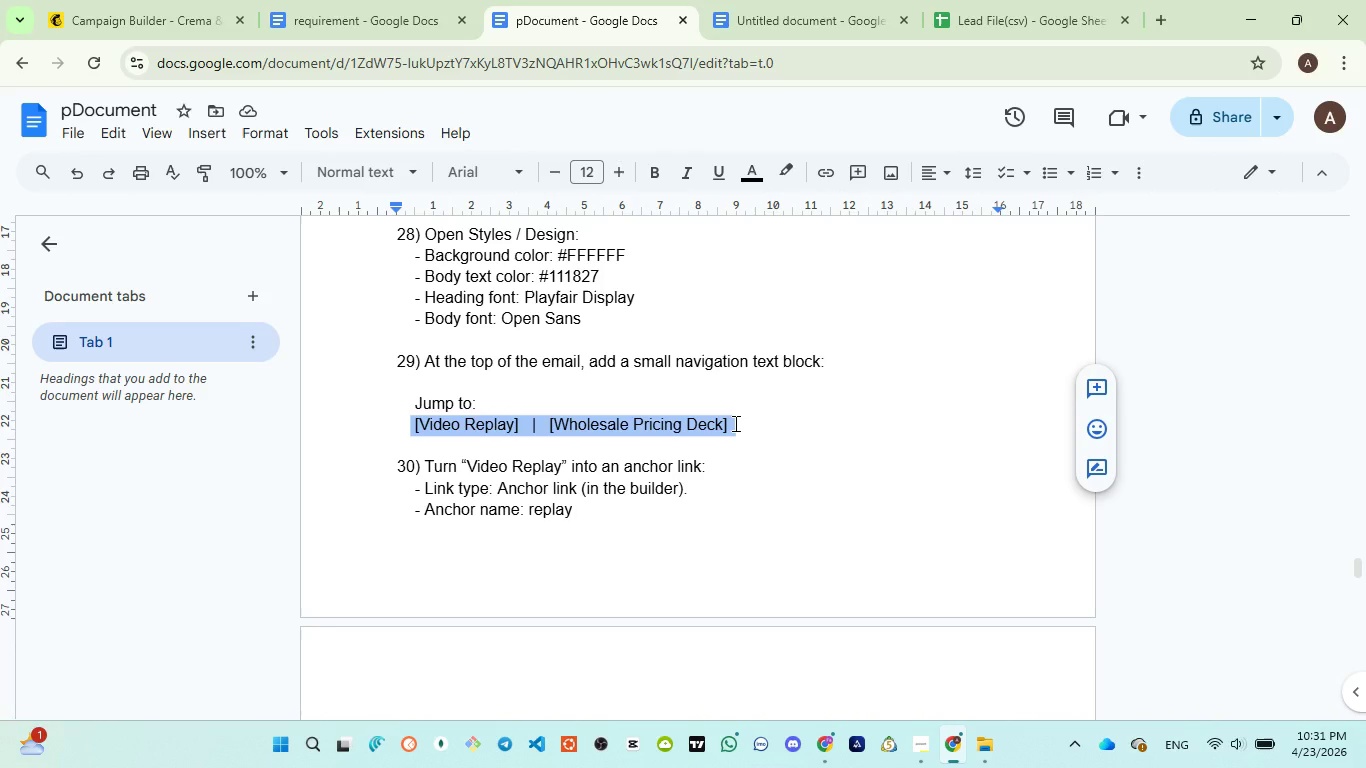 
key(Control+C)
 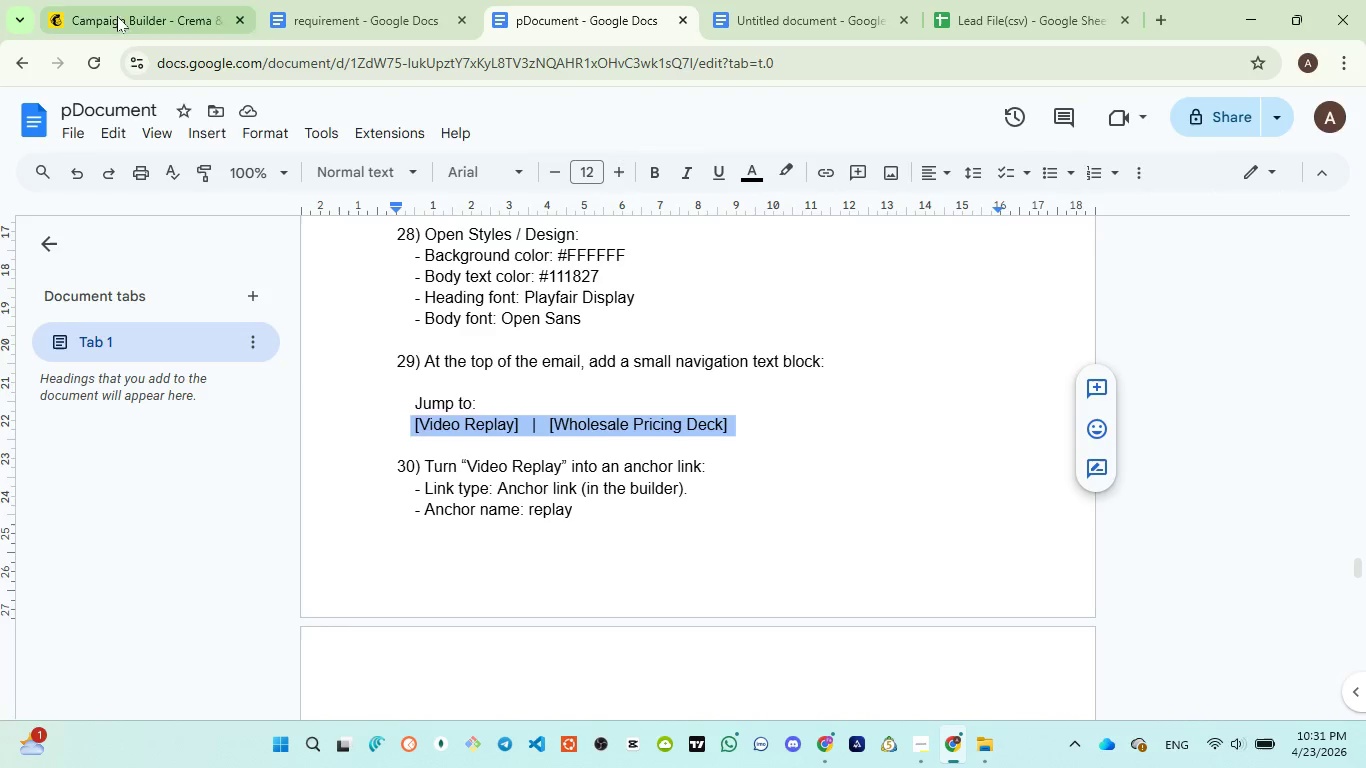 
left_click([112, 8])
 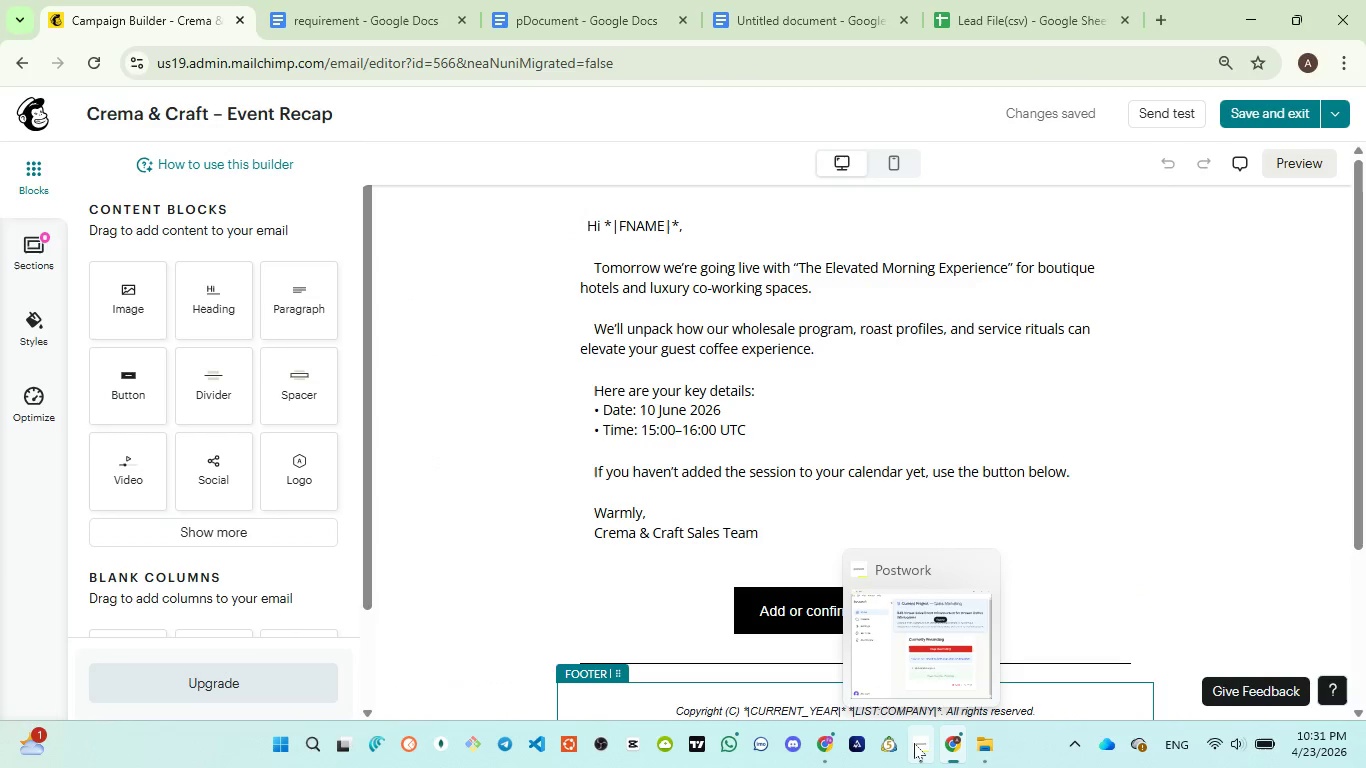 
left_click([907, 636])